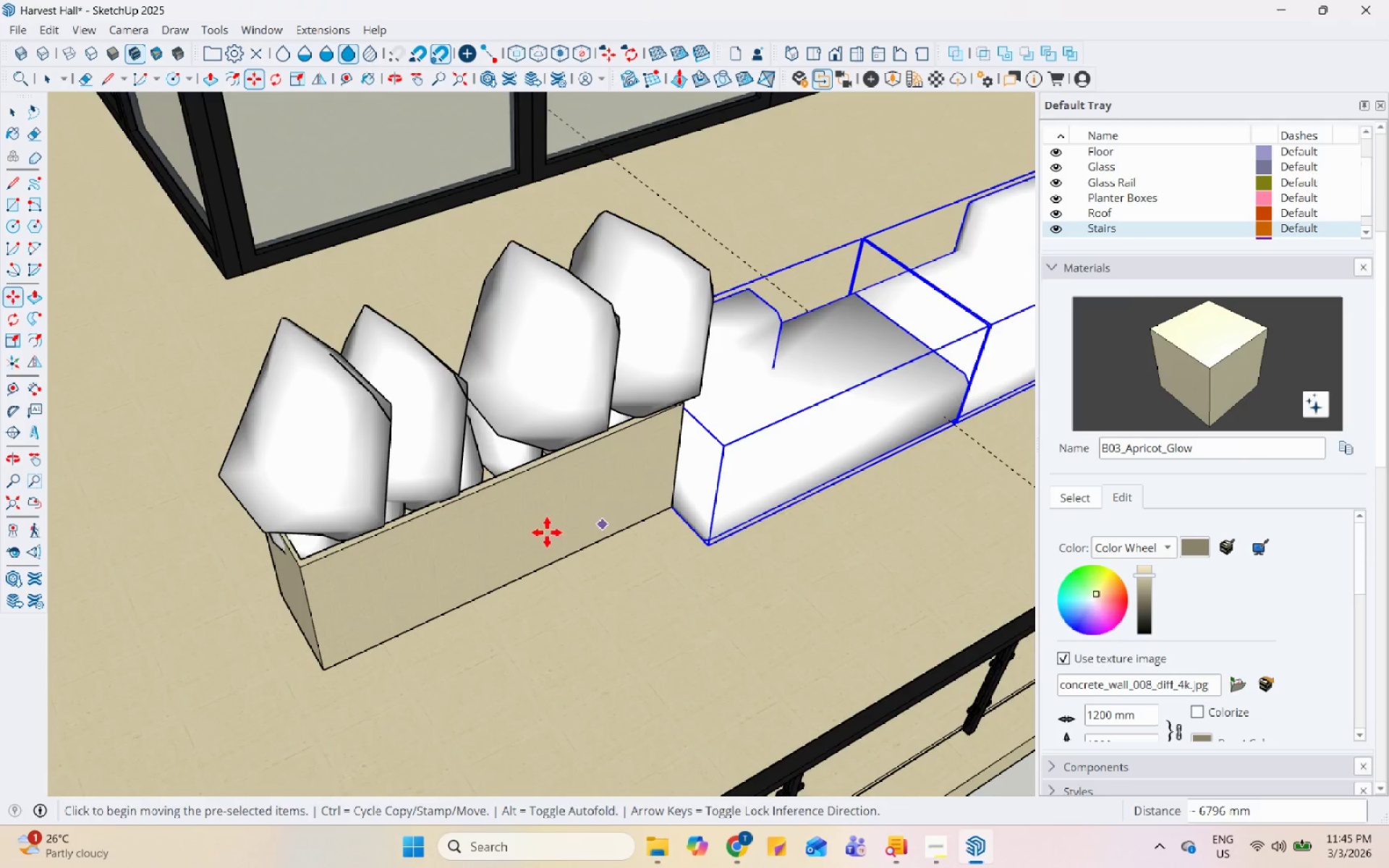 
scroll: coordinate [433, 563], scroll_direction: down, amount: 21.0
 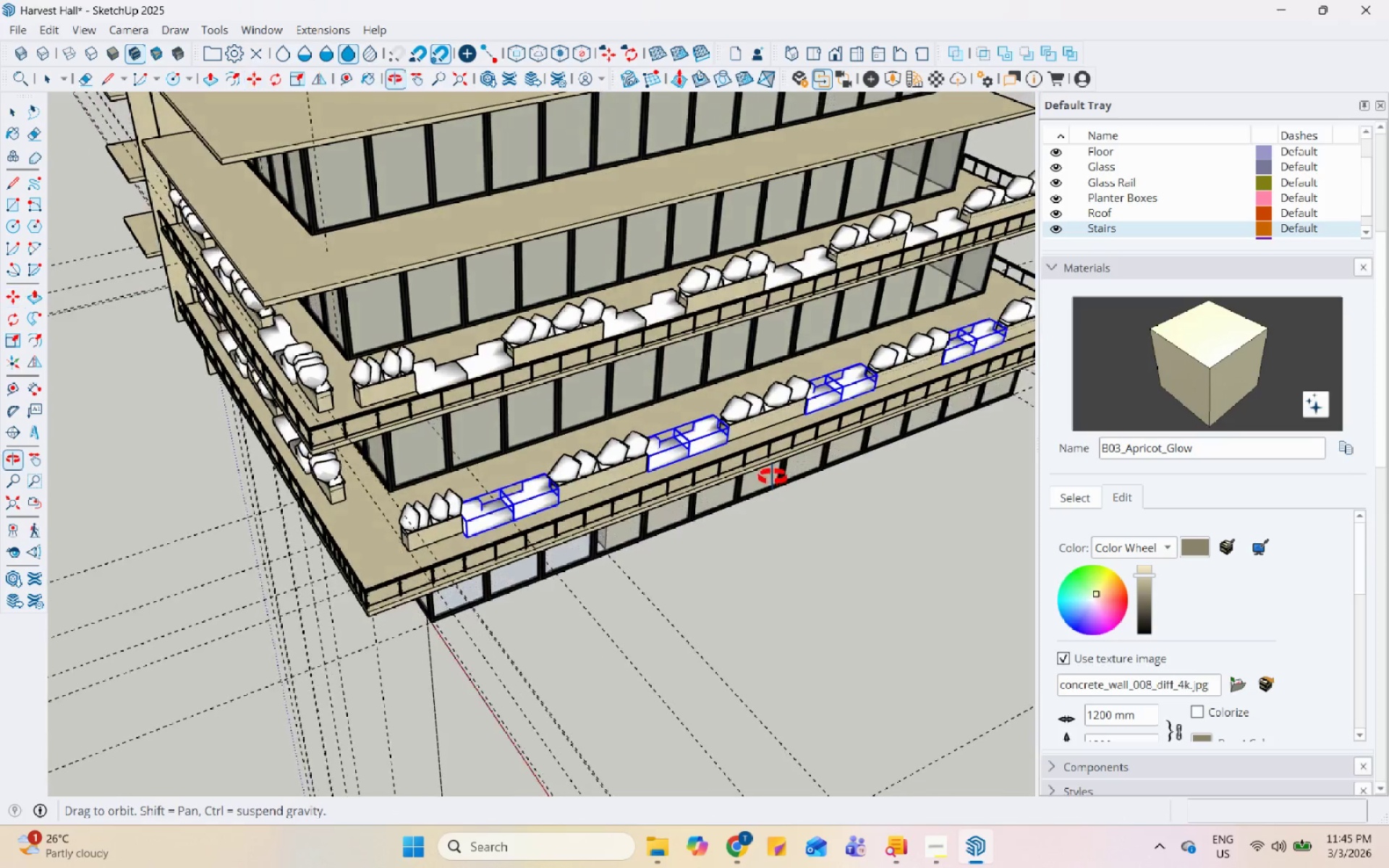 
key(Space)
 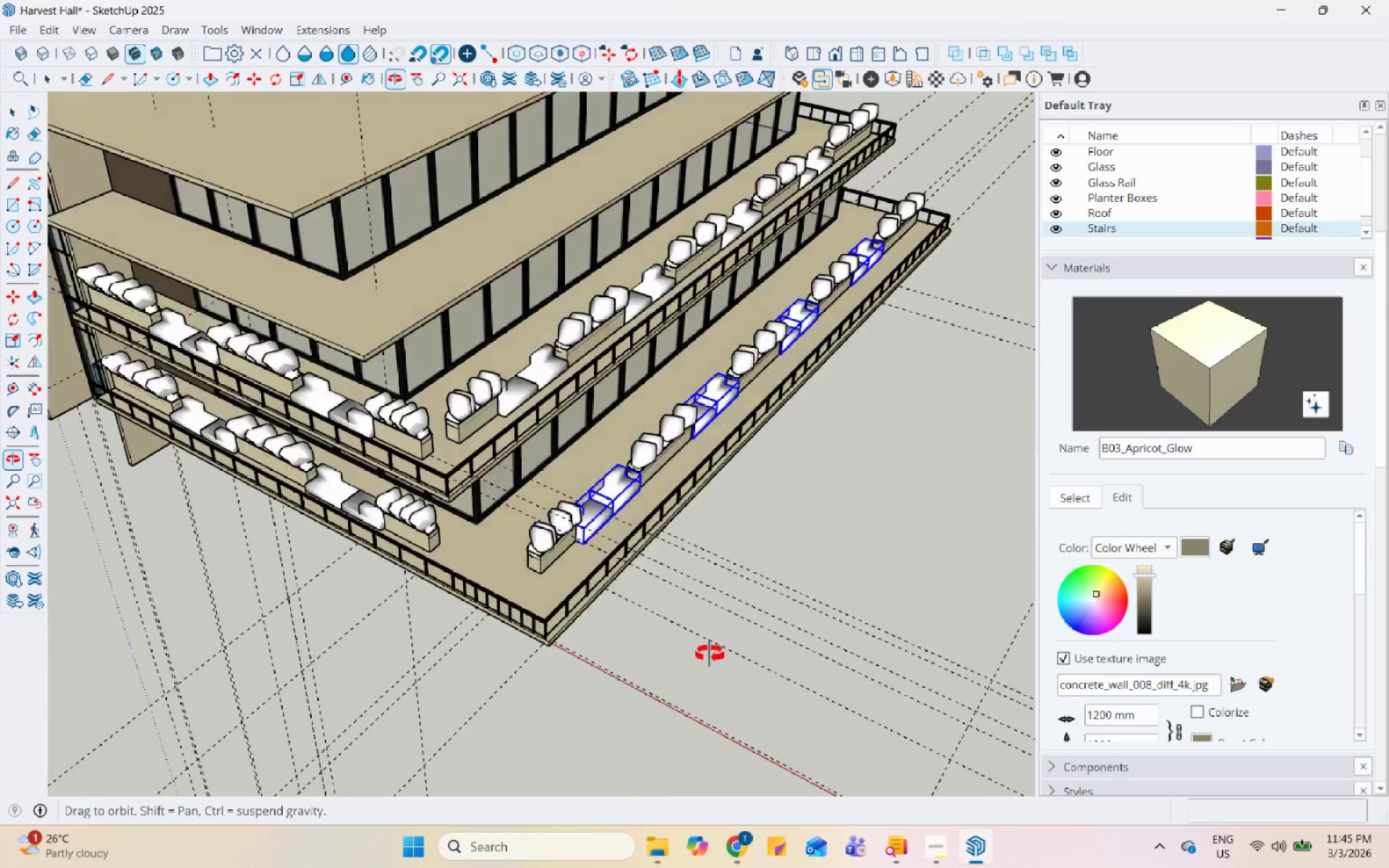 
left_click([846, 610])
 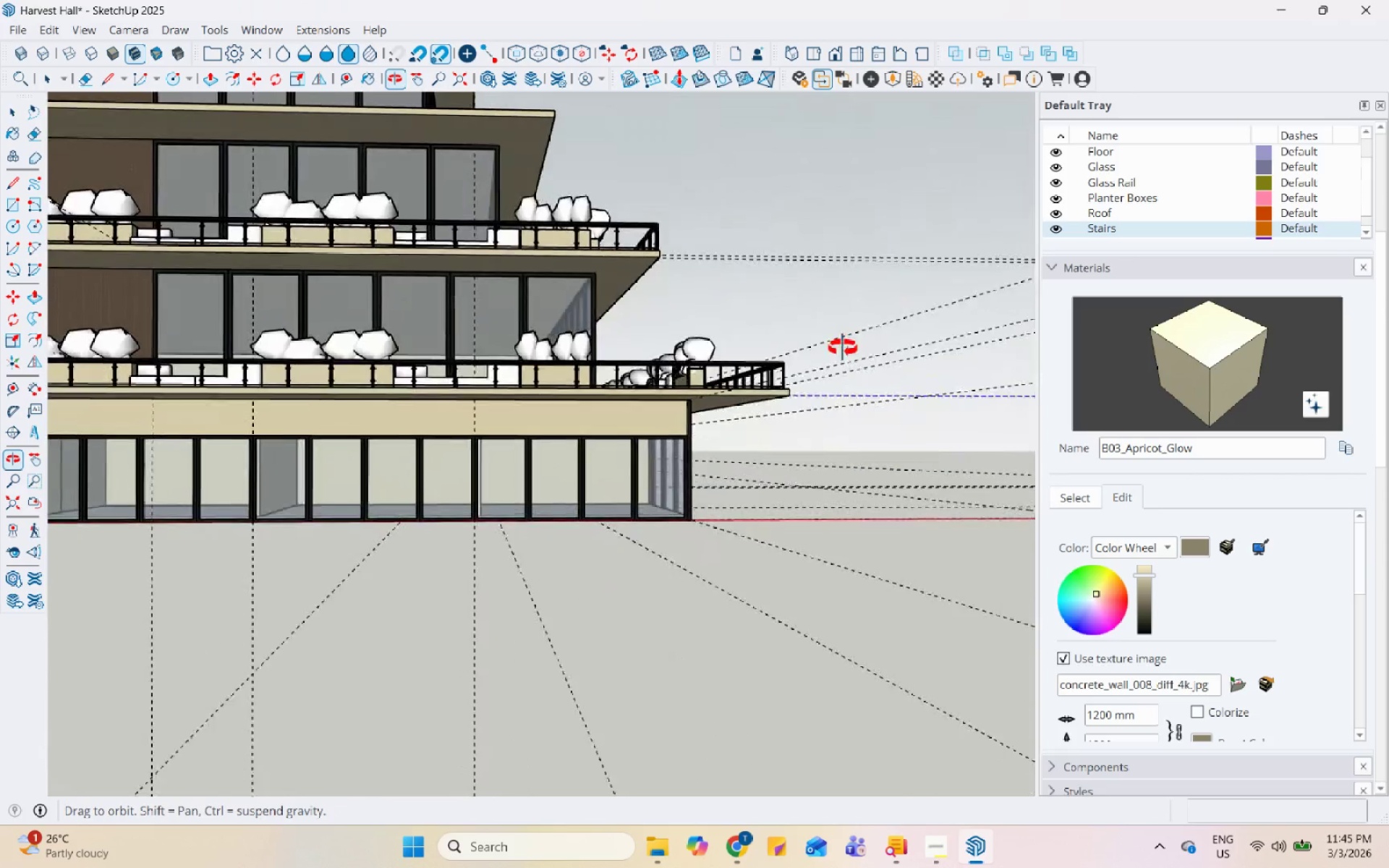 
scroll: coordinate [780, 650], scroll_direction: up, amount: 1.0
 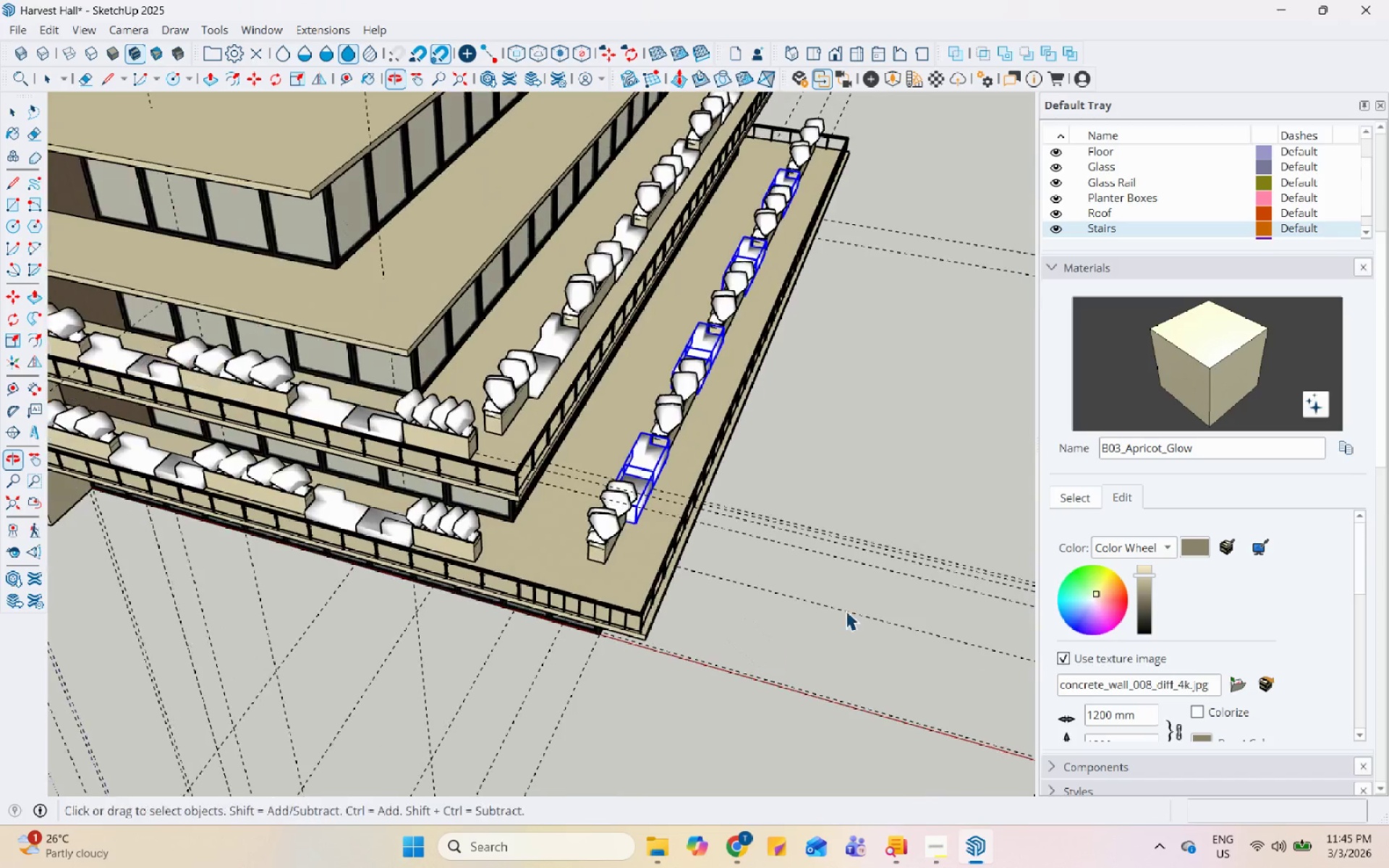 
scroll: coordinate [759, 466], scroll_direction: down, amount: 4.0
 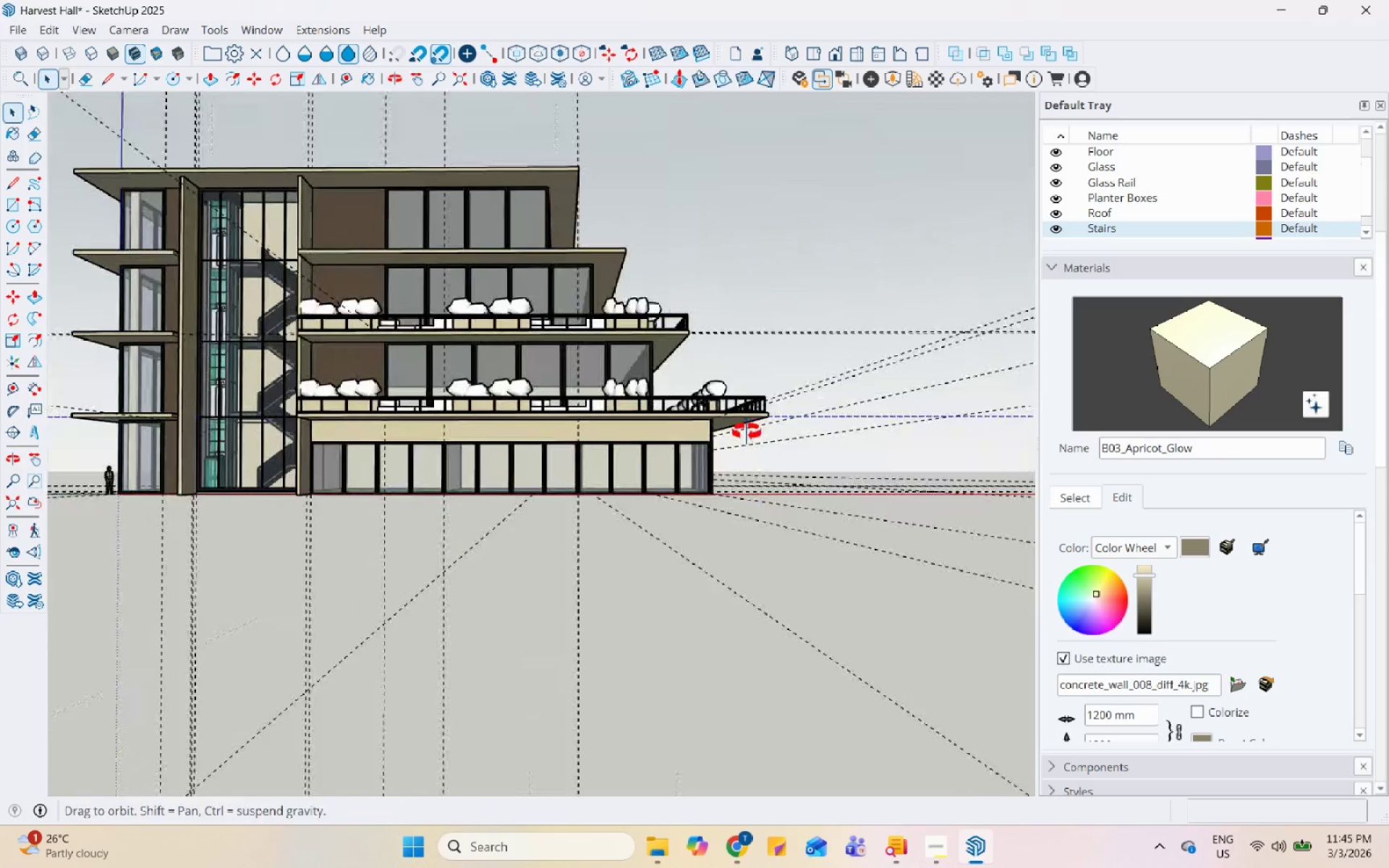 
scroll: coordinate [674, 446], scroll_direction: up, amount: 5.0
 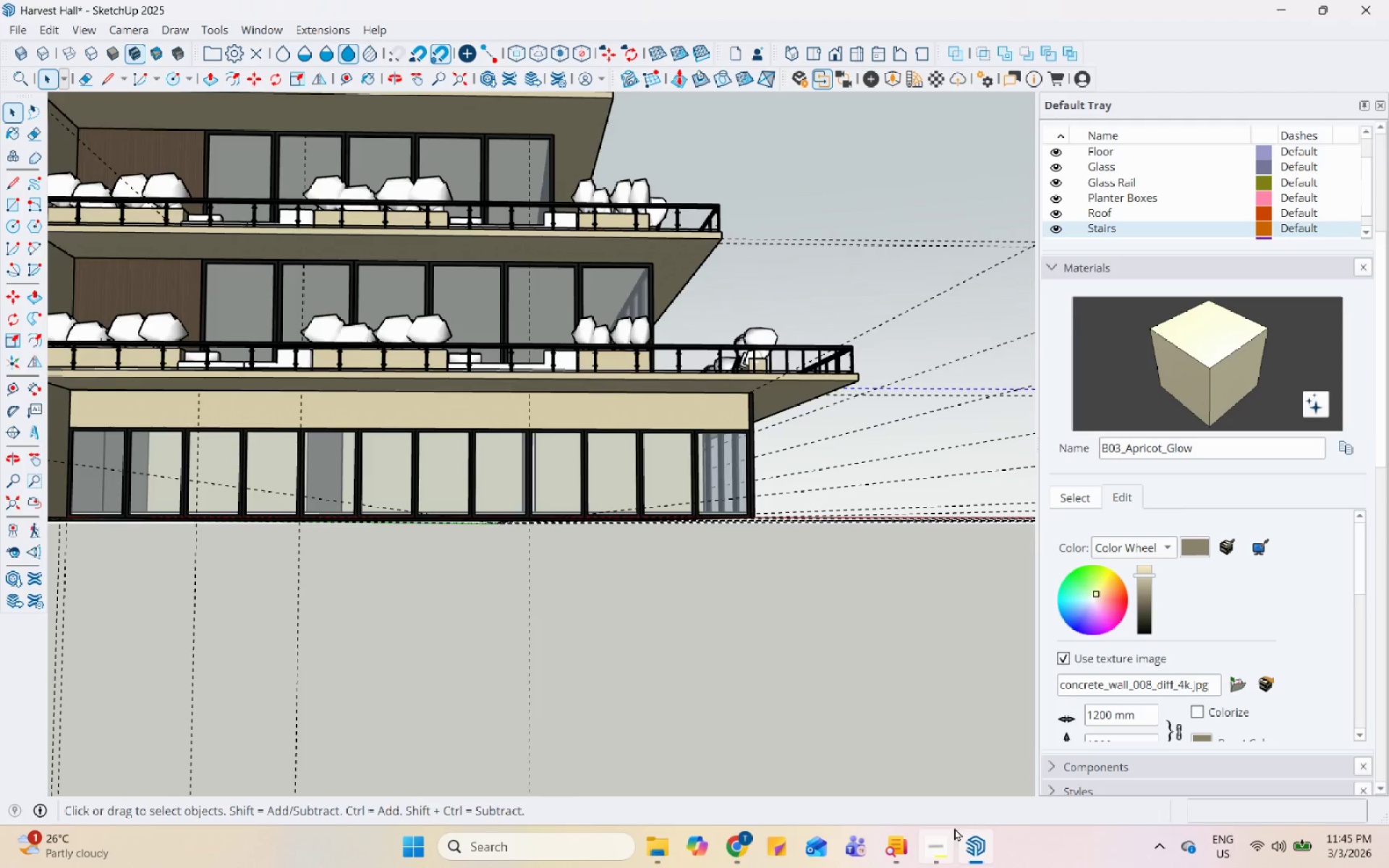 
scroll: coordinate [875, 791], scroll_direction: down, amount: 5.0
 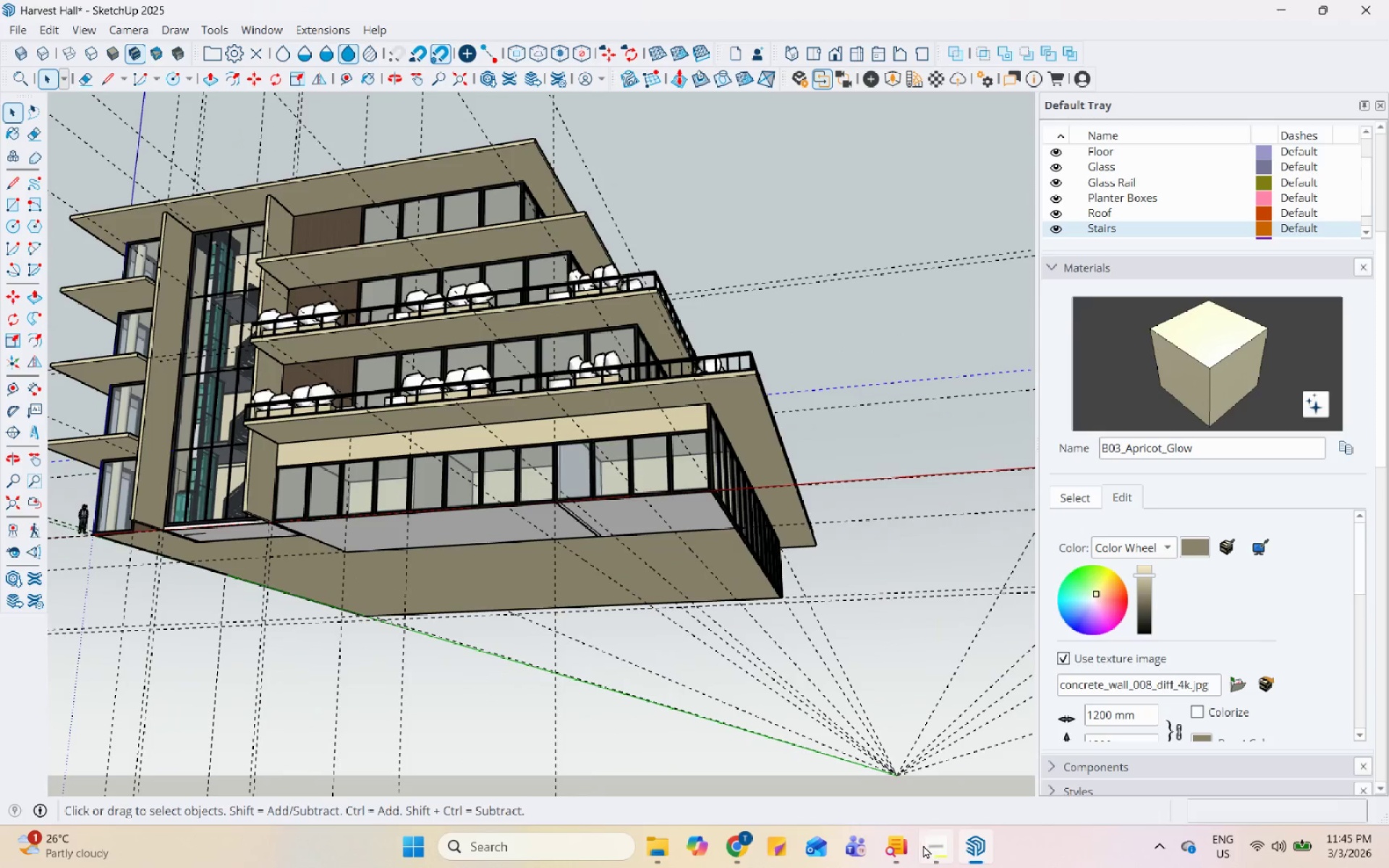 
left_click([931, 841])